 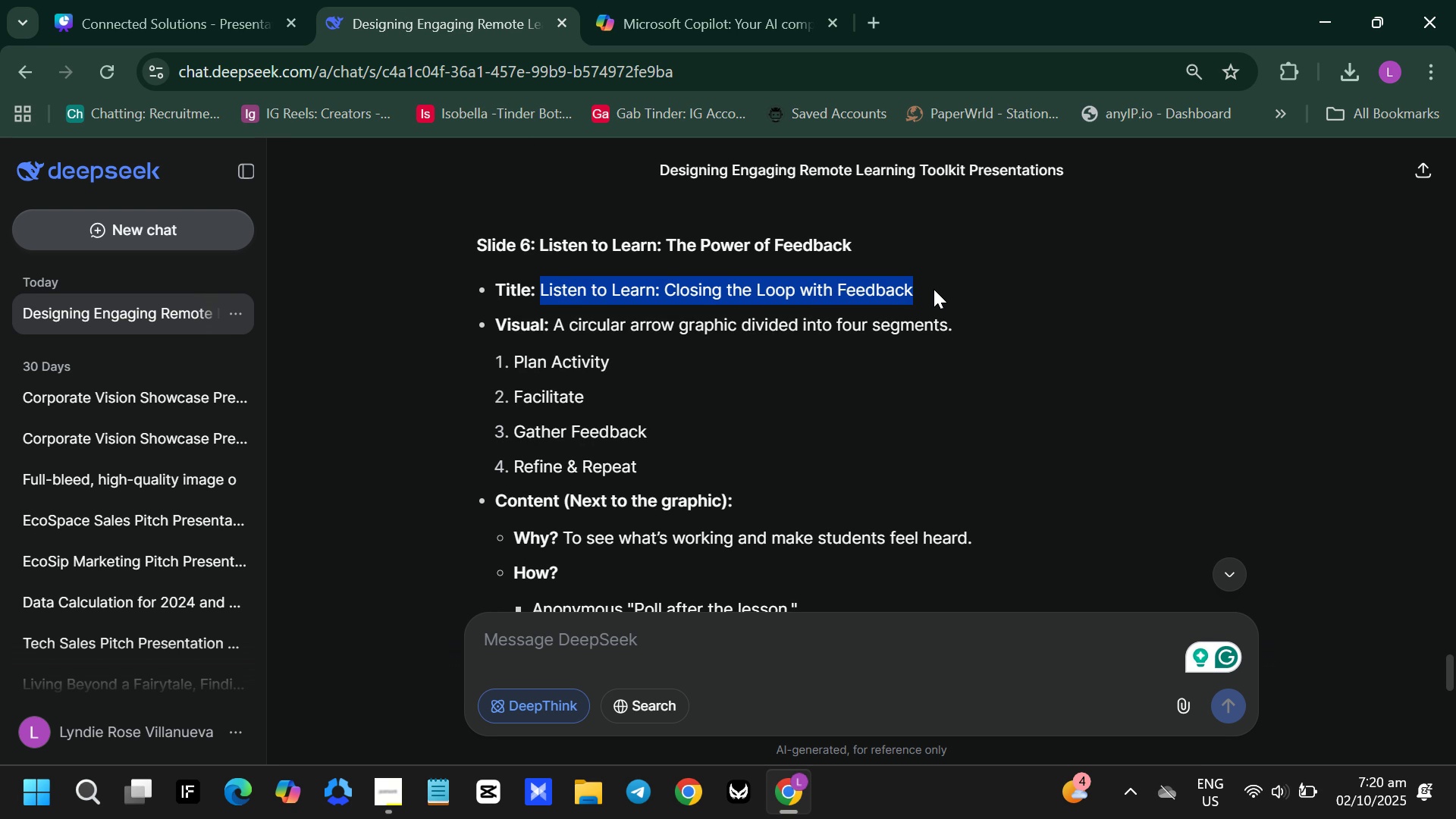 
scroll: coordinate [947, 297], scroll_direction: down, amount: 1.0
 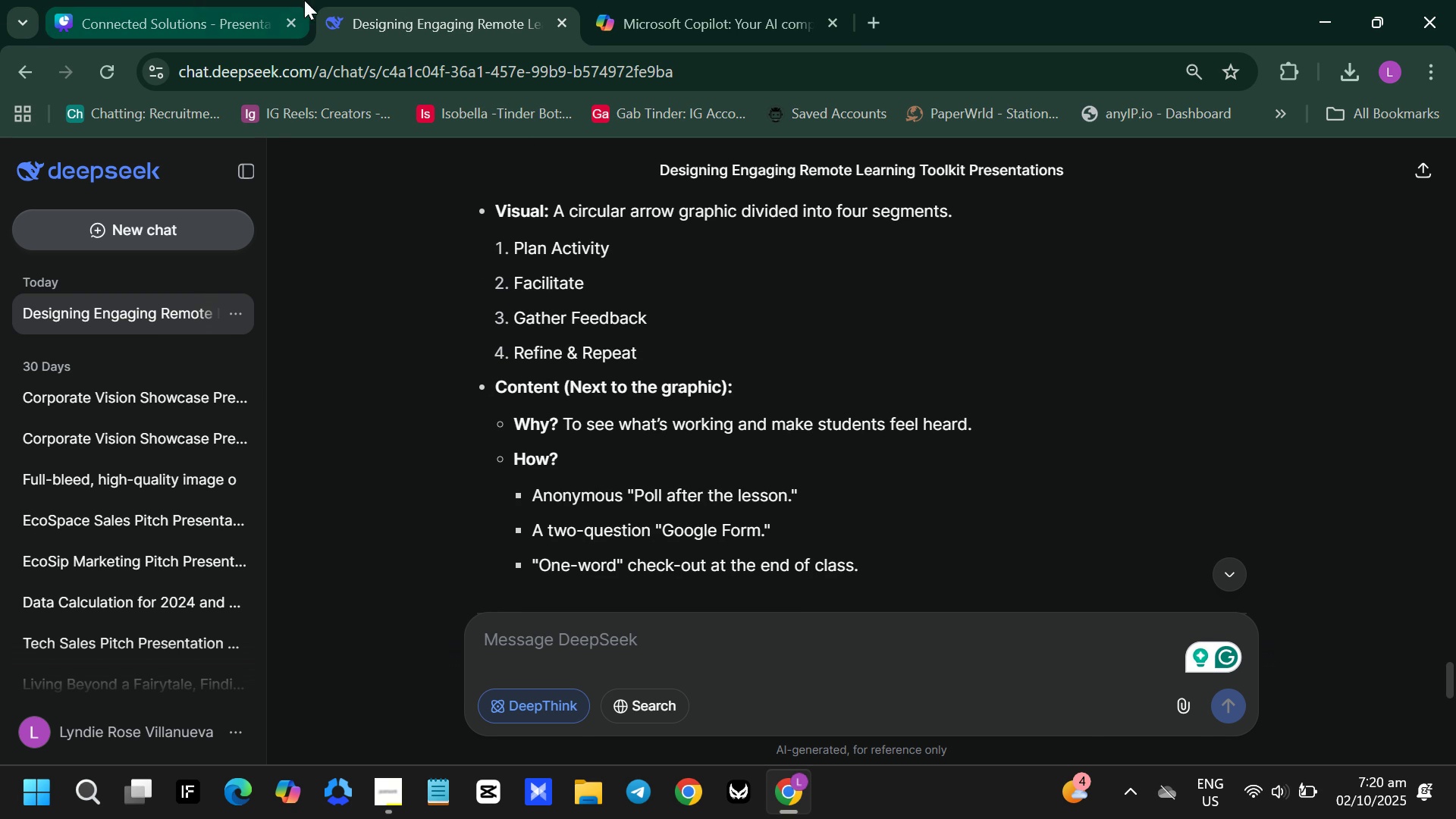 
wait(5.13)
 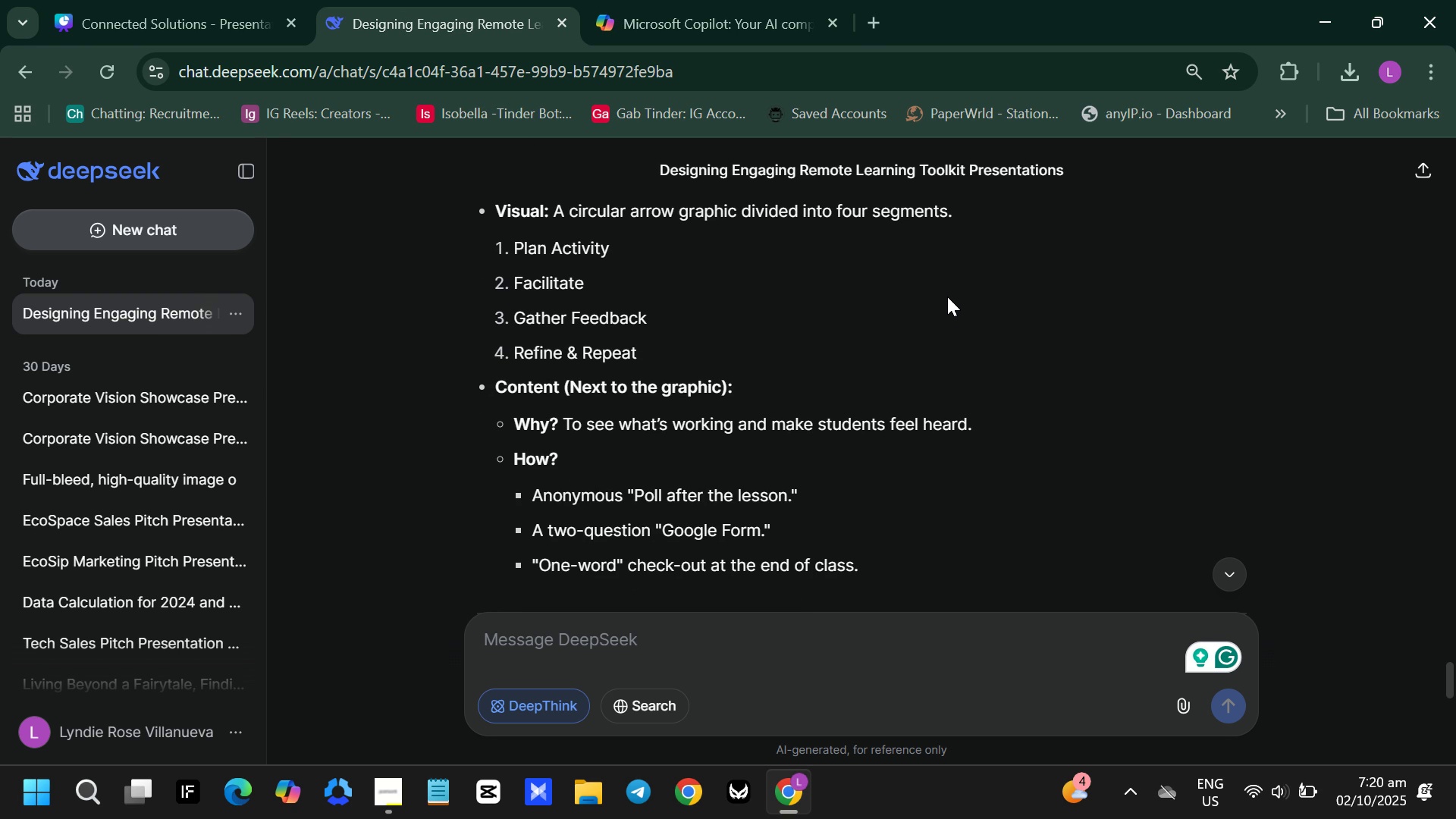 
left_click([121, 0])
 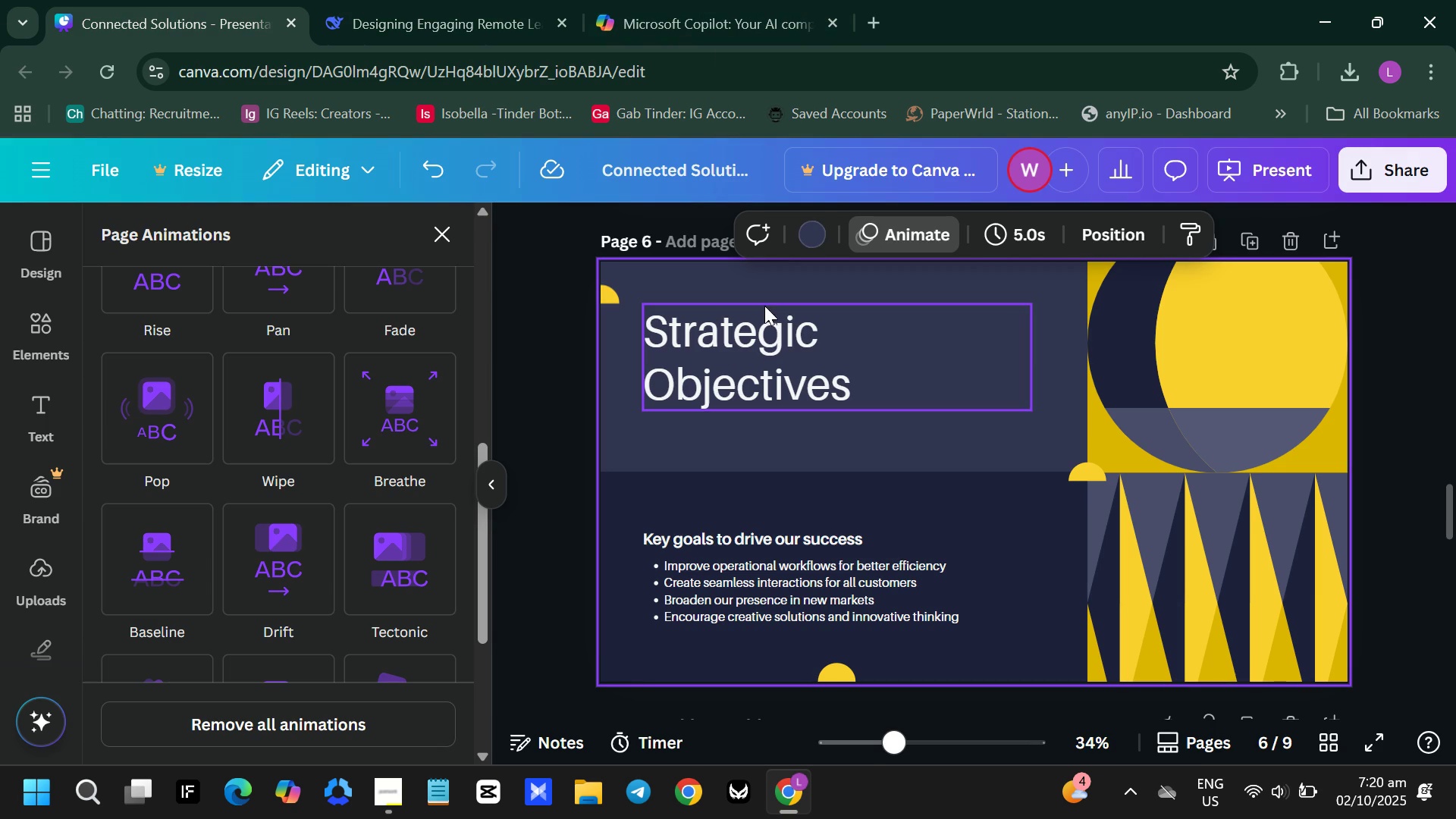 
double_click([767, 340])
 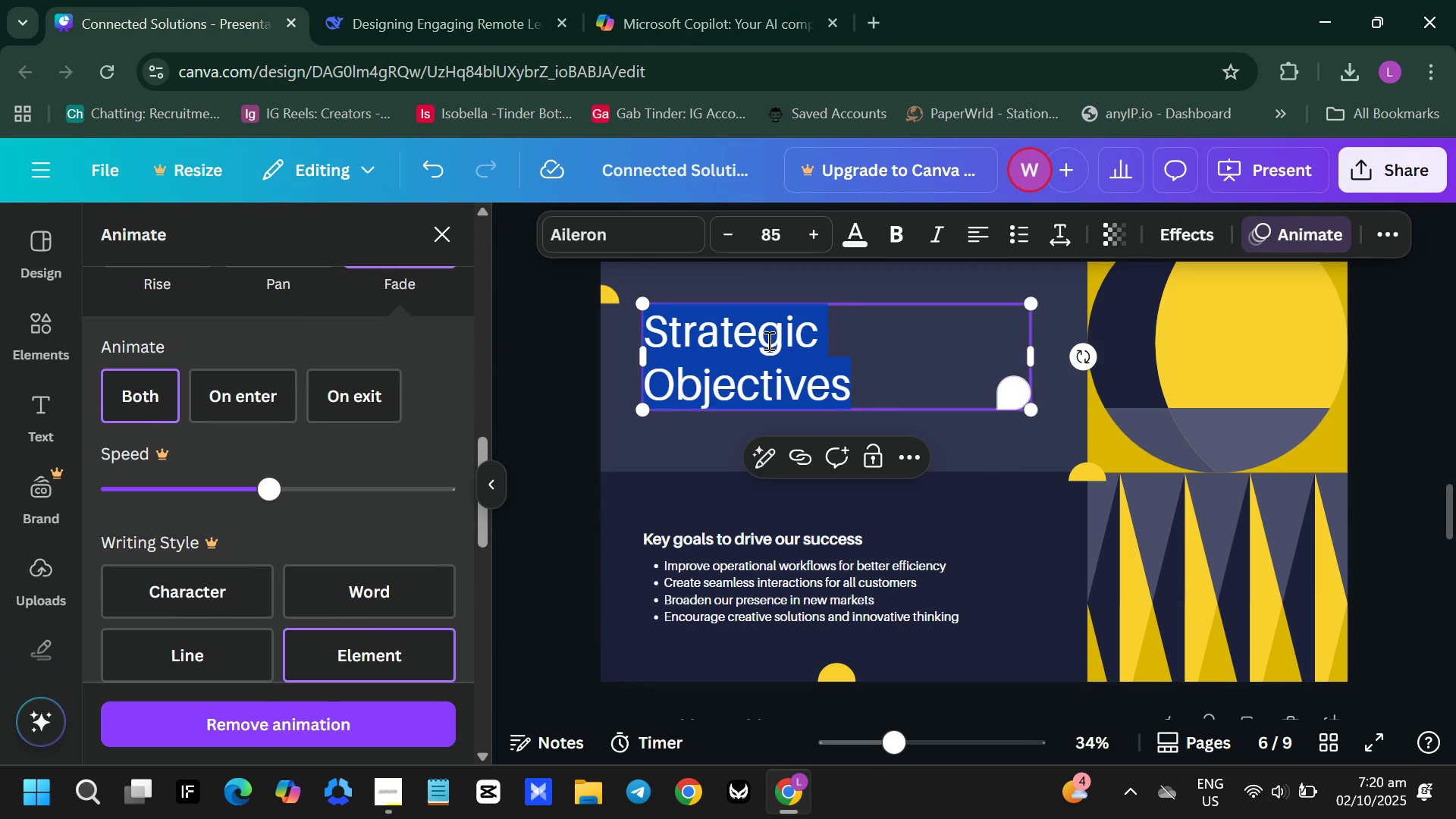 
triple_click([767, 340])